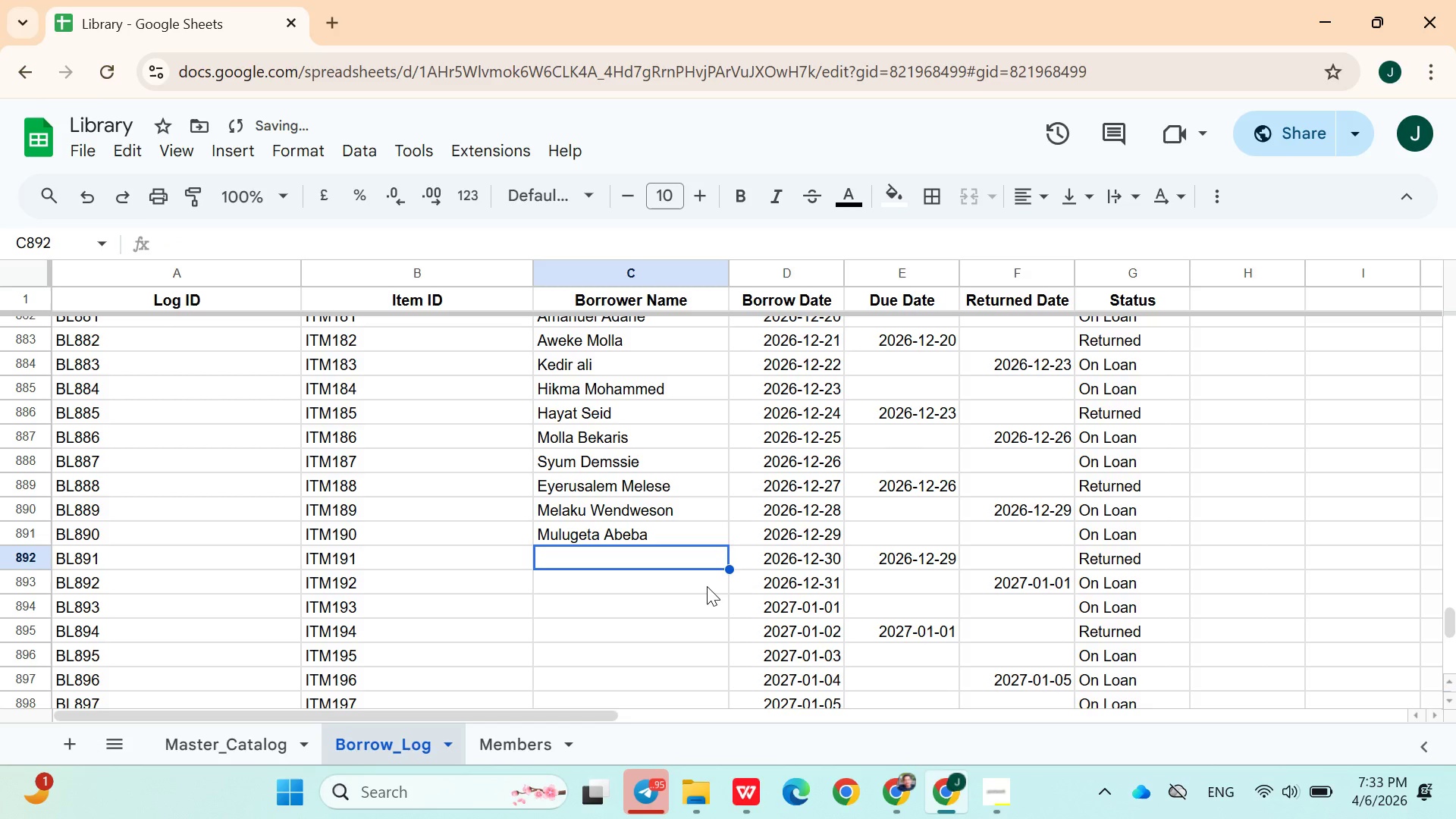 
 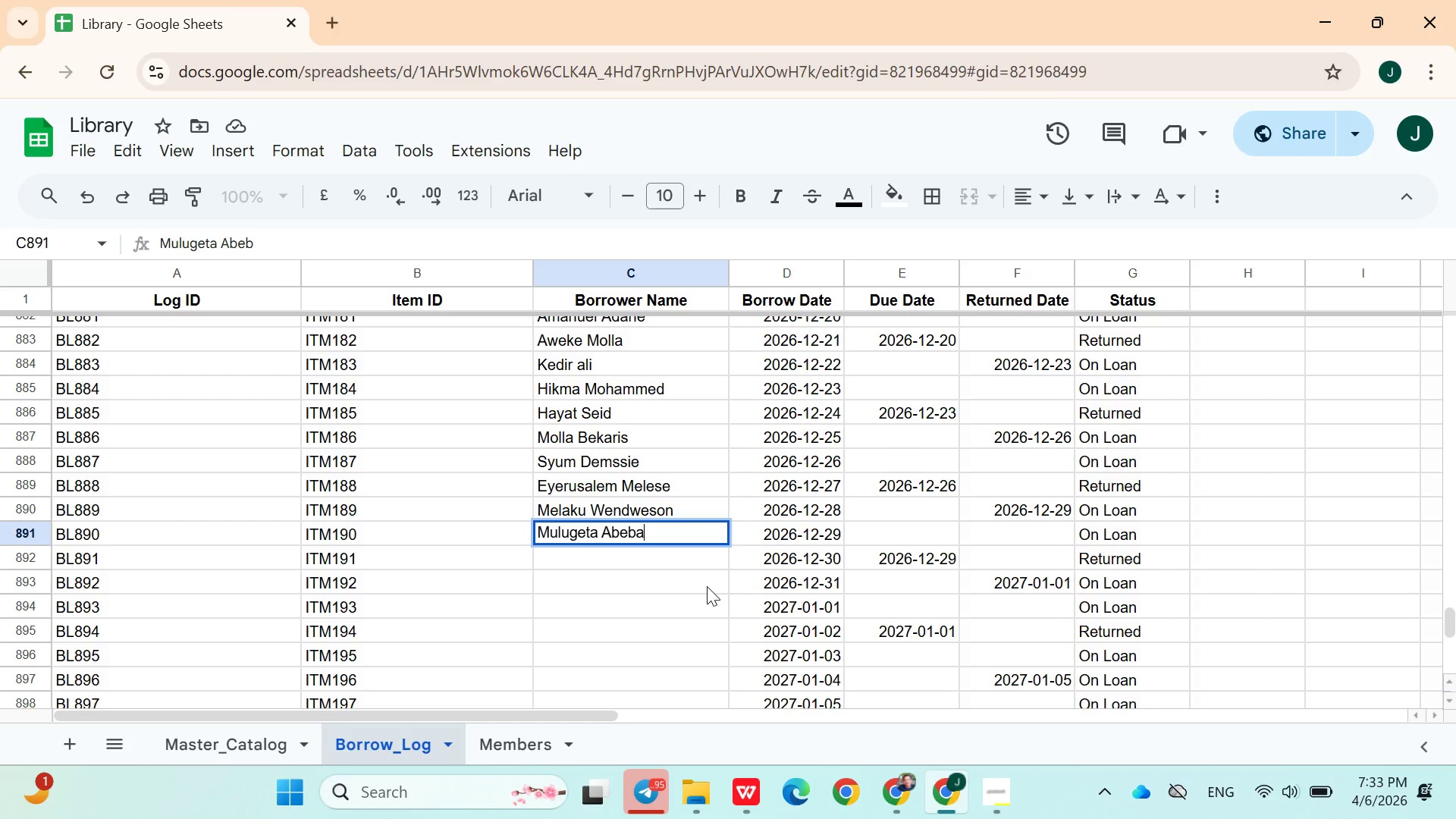 
key(Enter)
 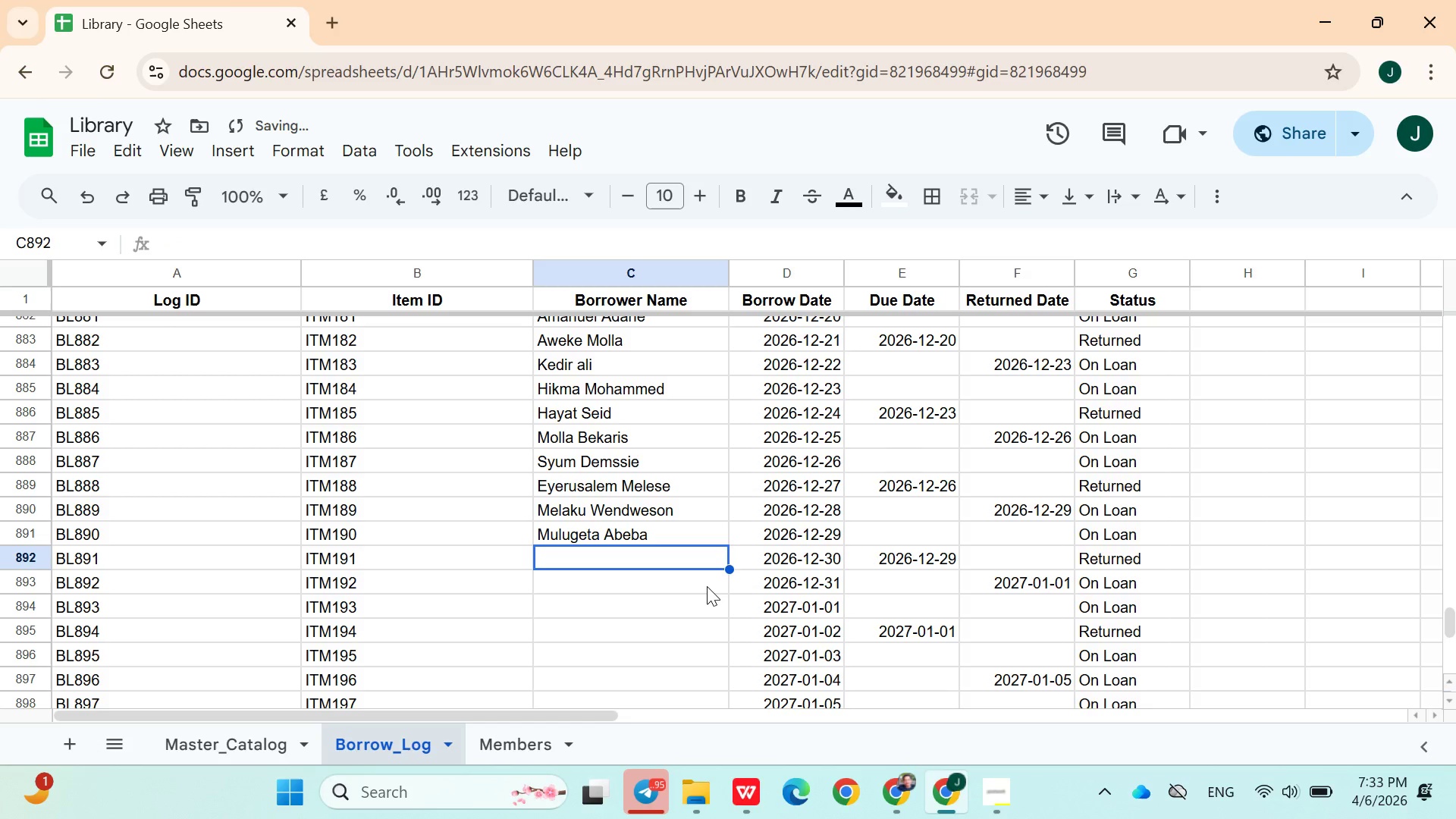 
type(Sisay Alemu)
 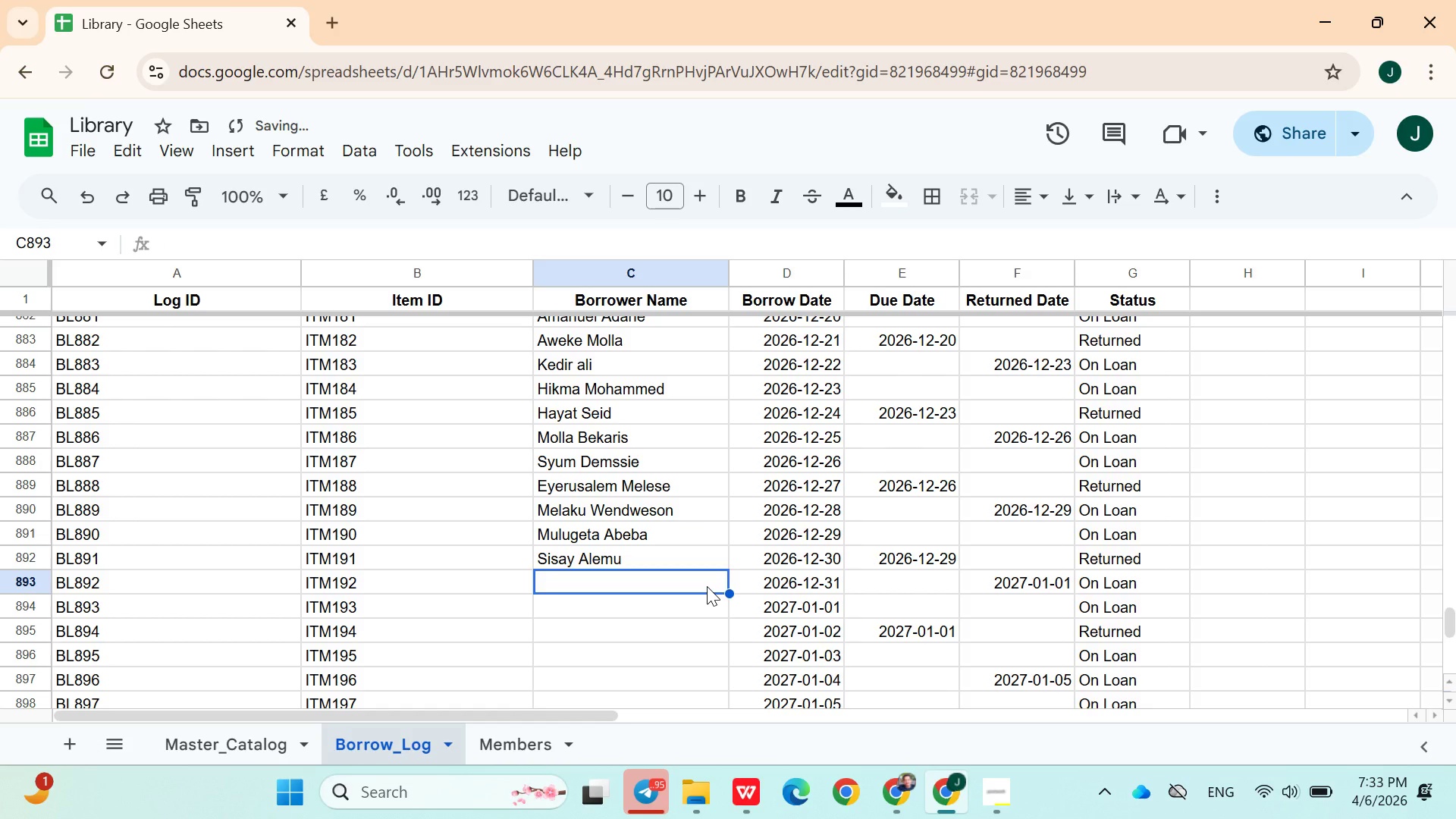 
 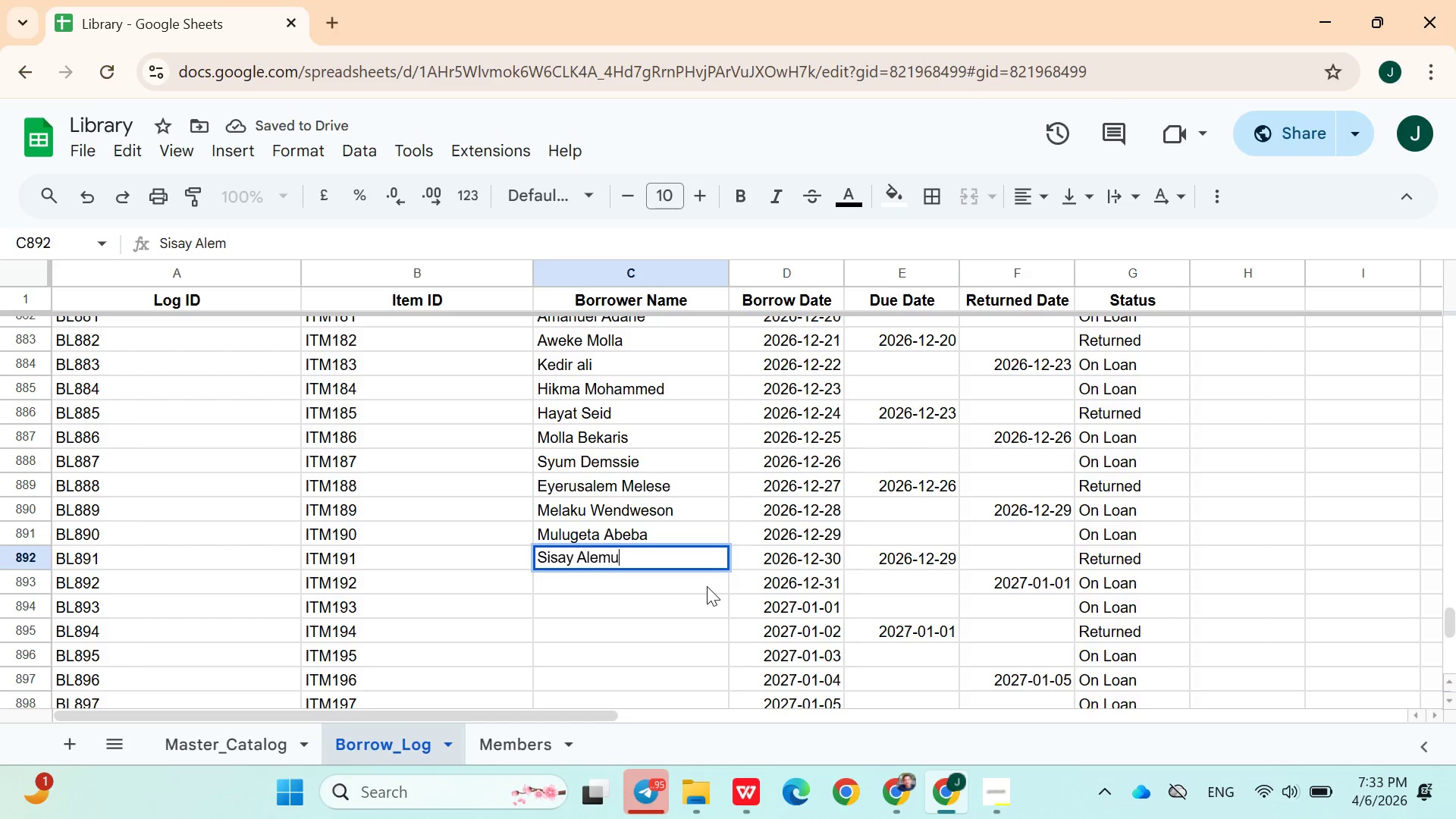 
key(Enter)
 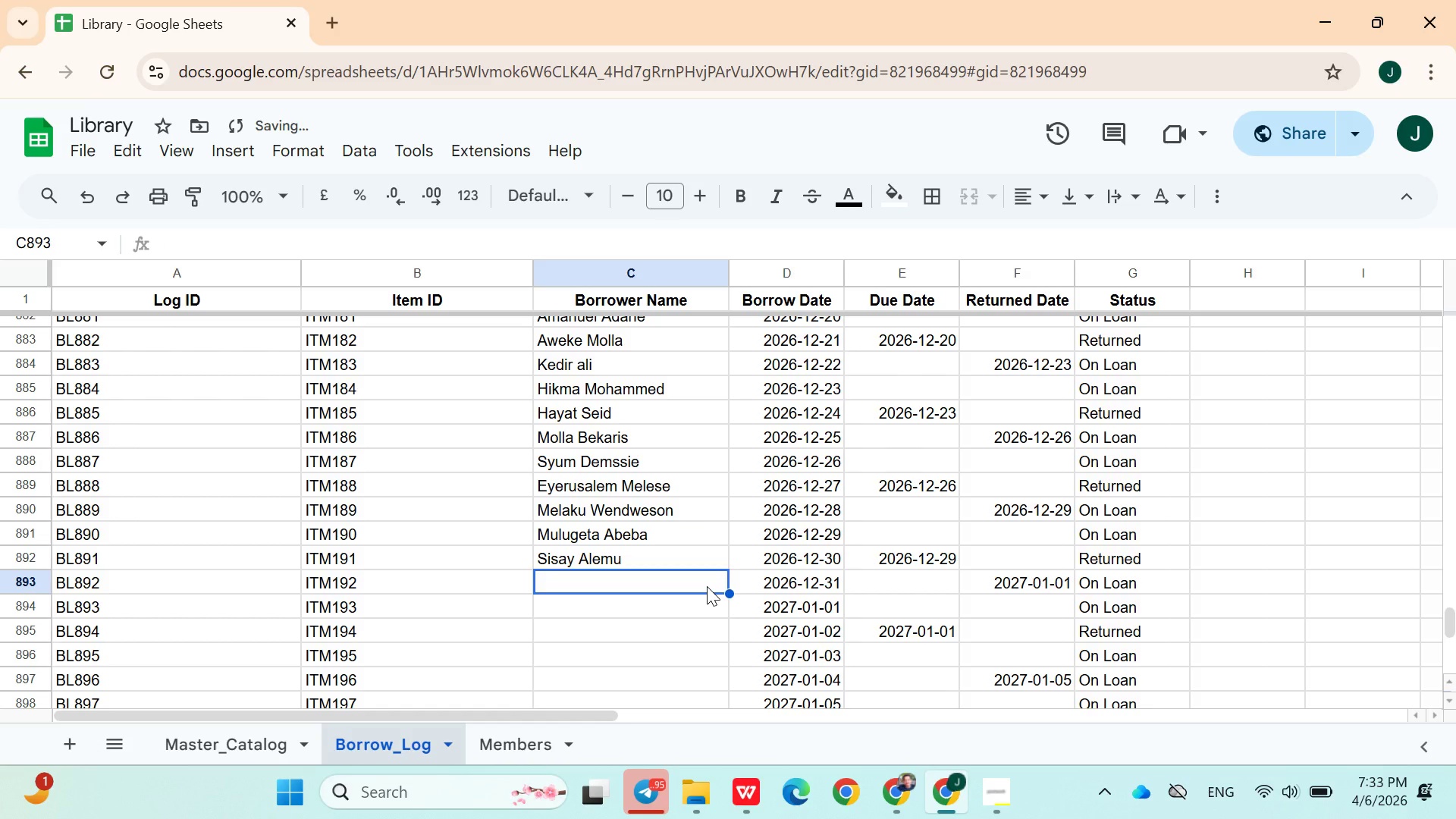 
hold_key(key=ShiftLeft, duration=1.51)
 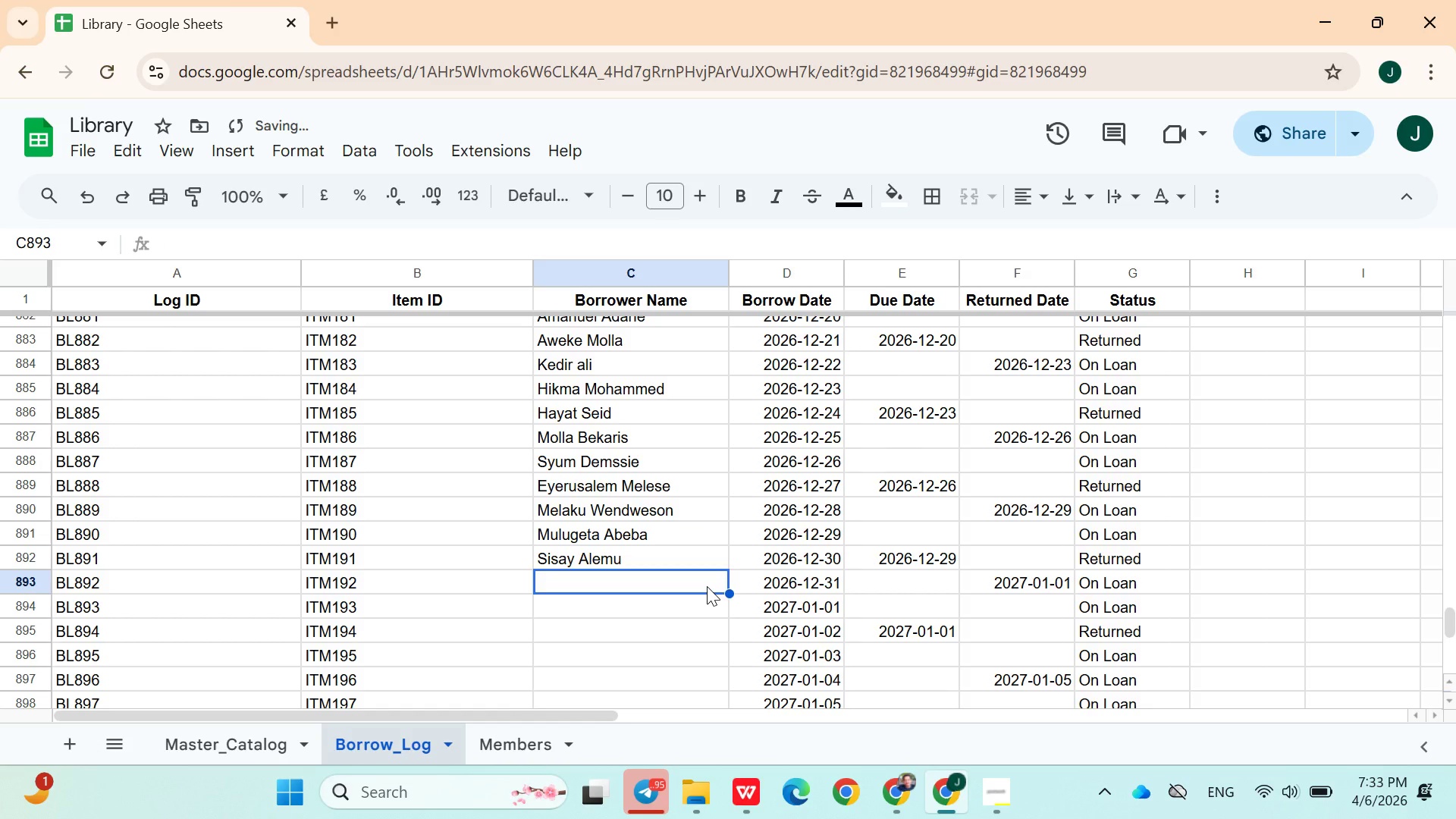 
key(Shift+ShiftLeft)
 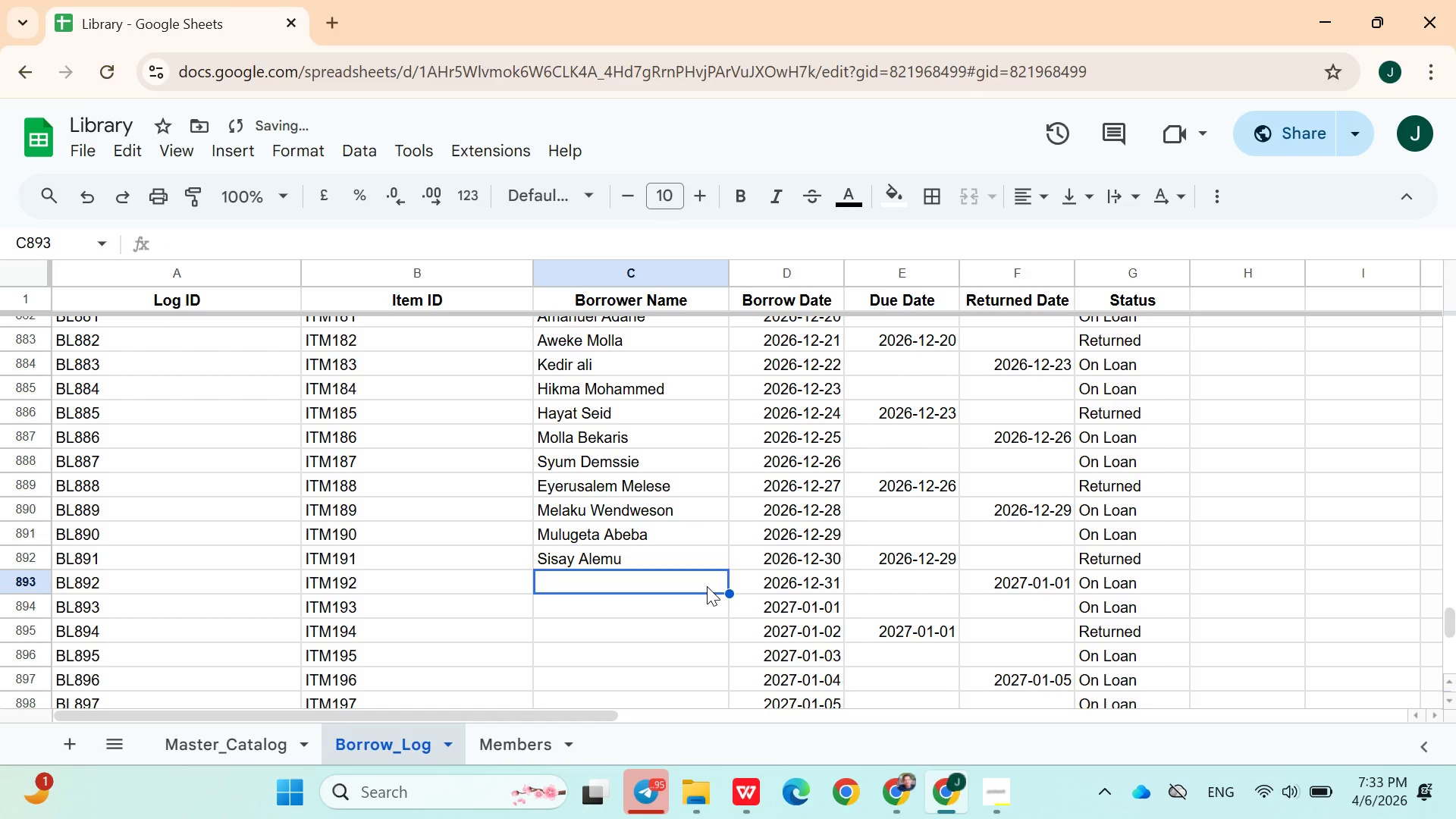 
key(Shift+ShiftLeft)
 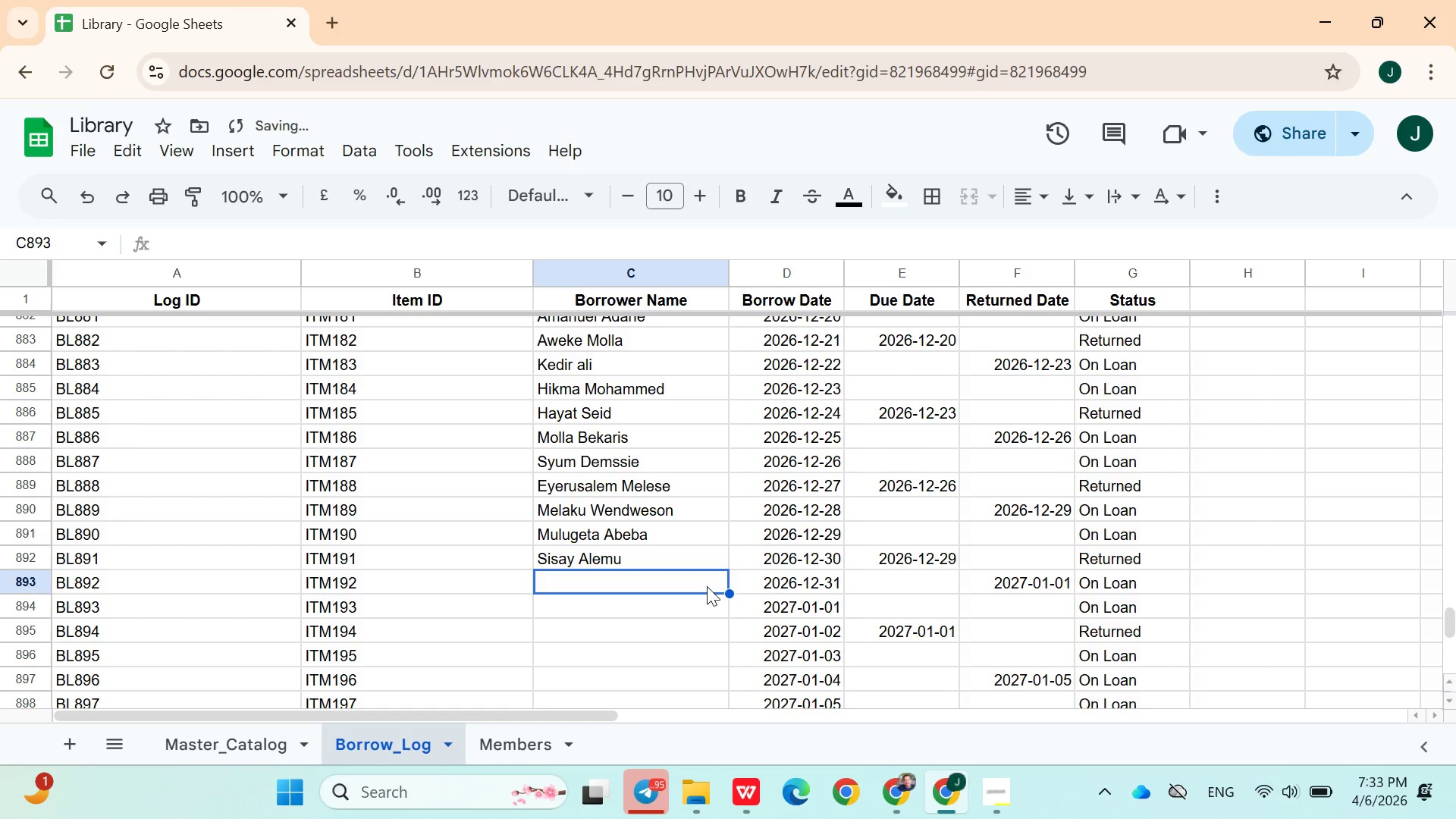 
key(Shift+ShiftLeft)
 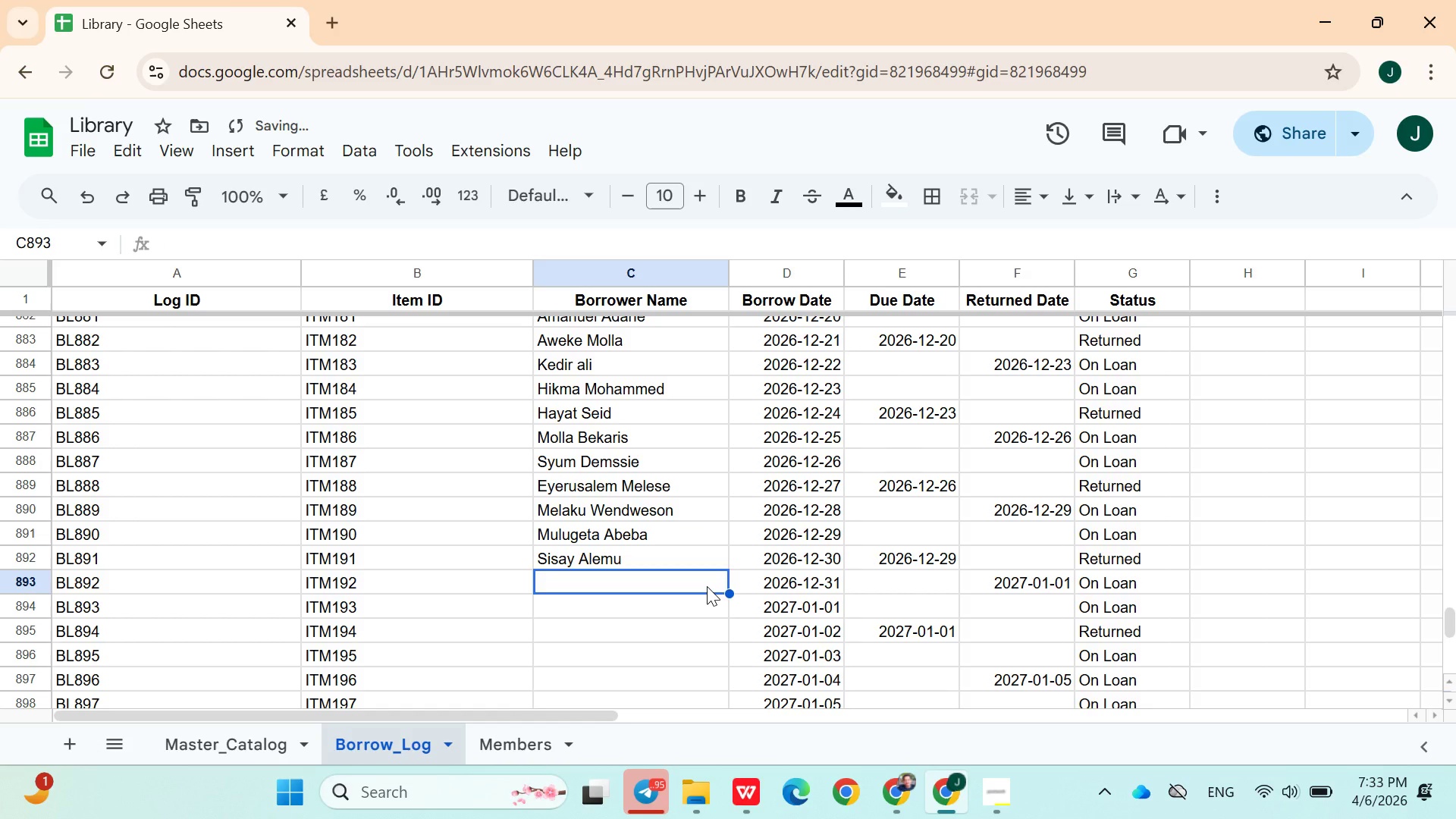 
key(Shift+ShiftLeft)
 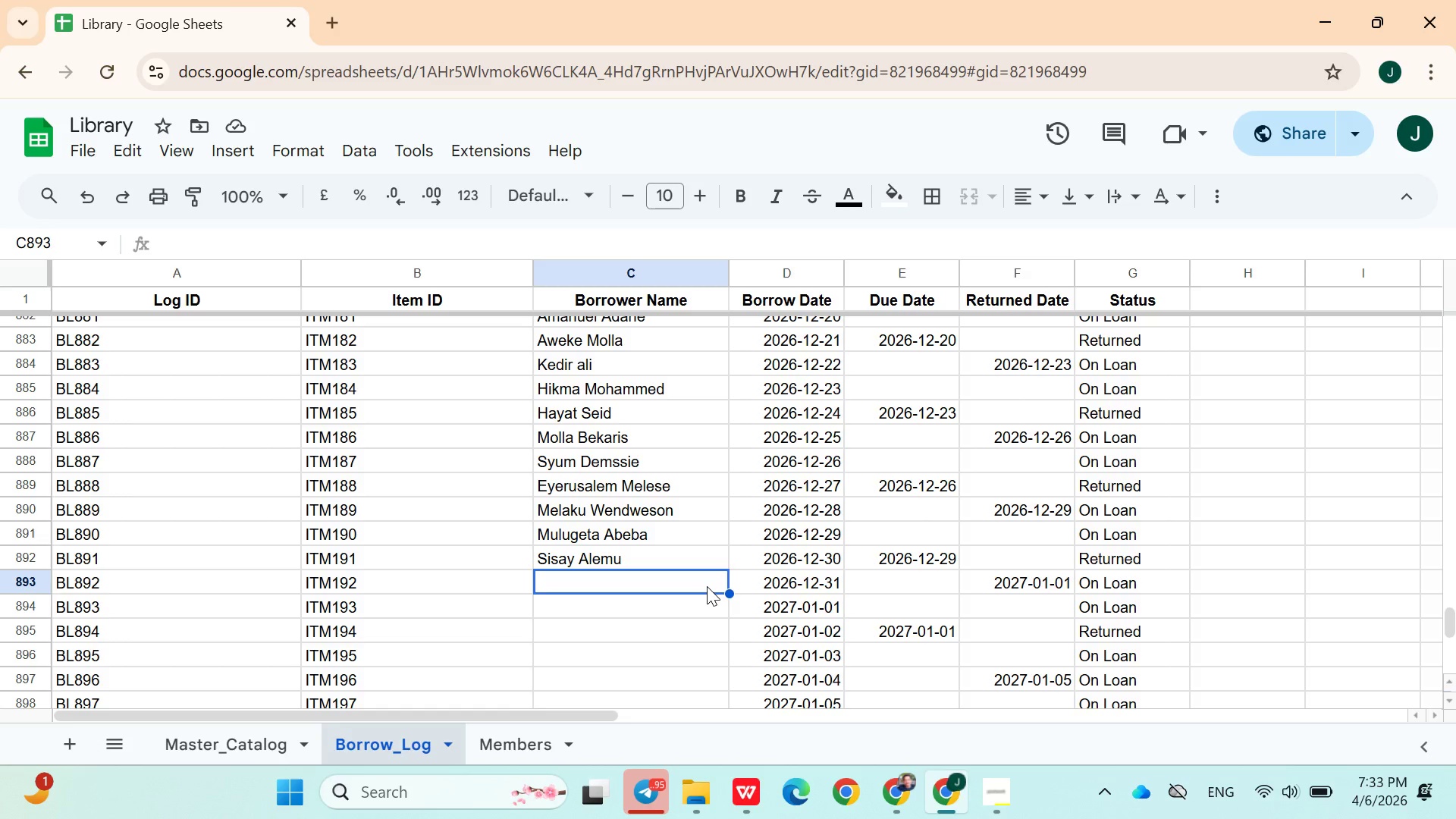 
wait(7.06)
 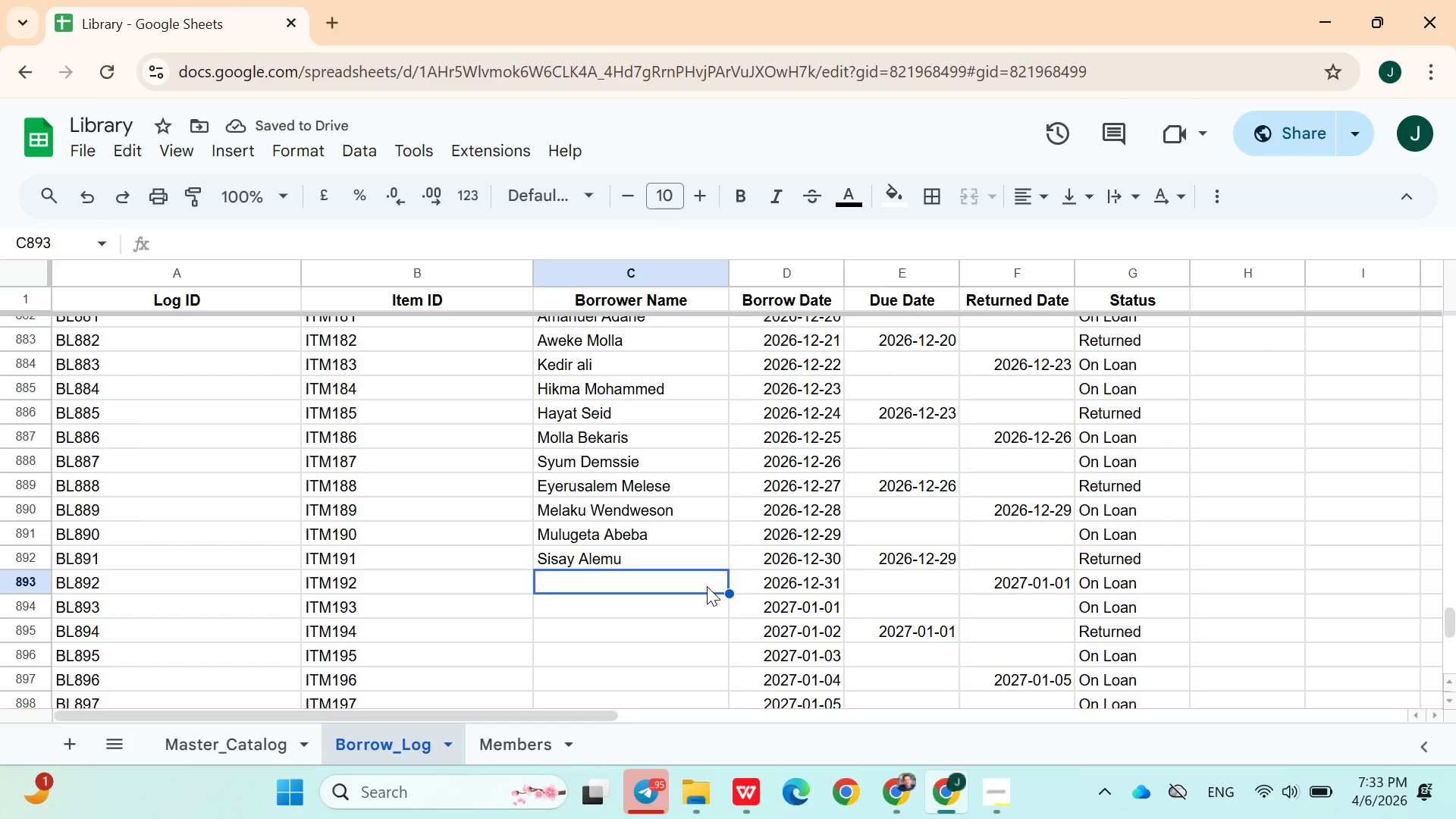 
left_click([977, 789])